 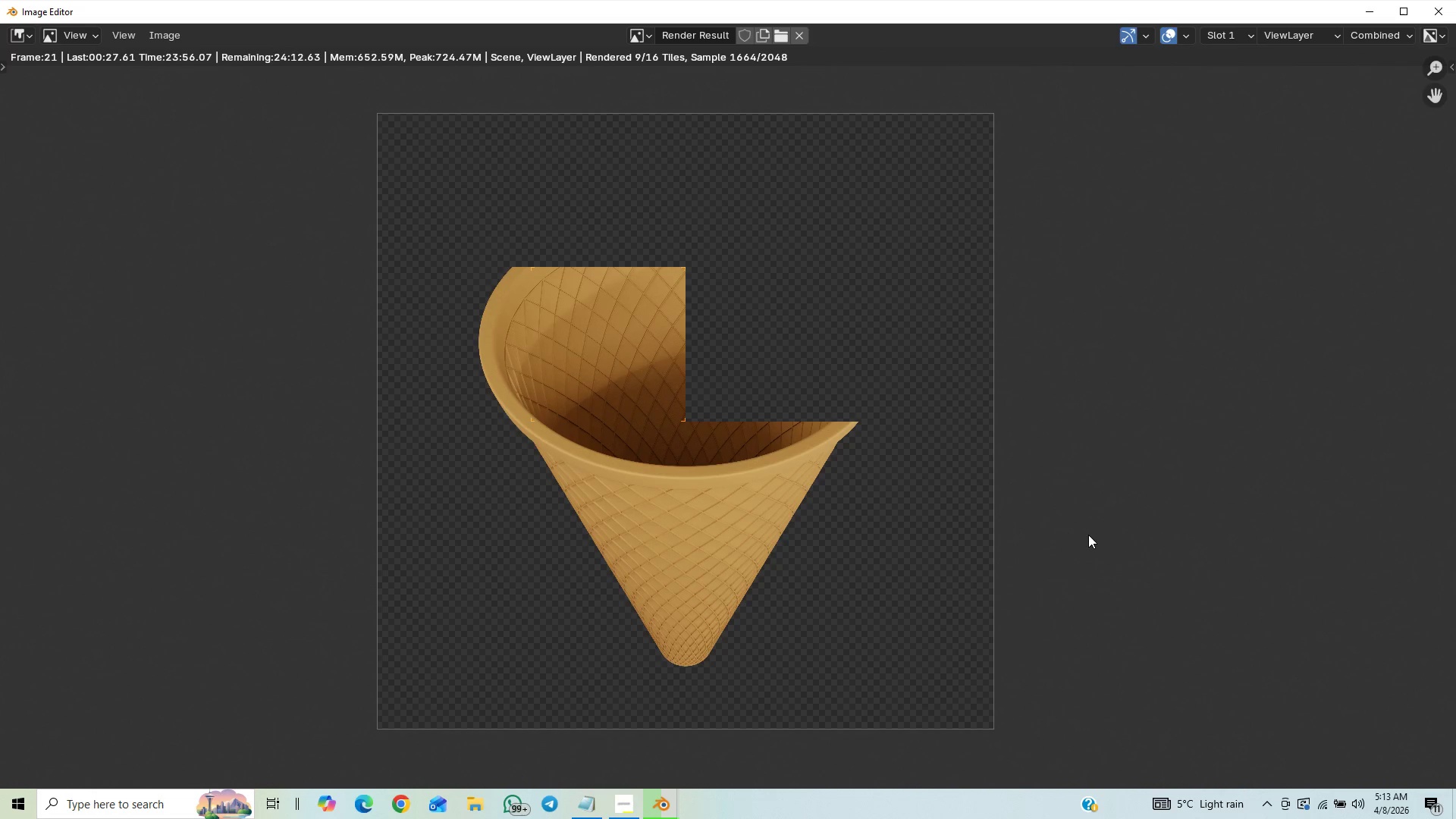 
scroll: coordinate [1113, 530], scroll_direction: up, amount: 13.0
 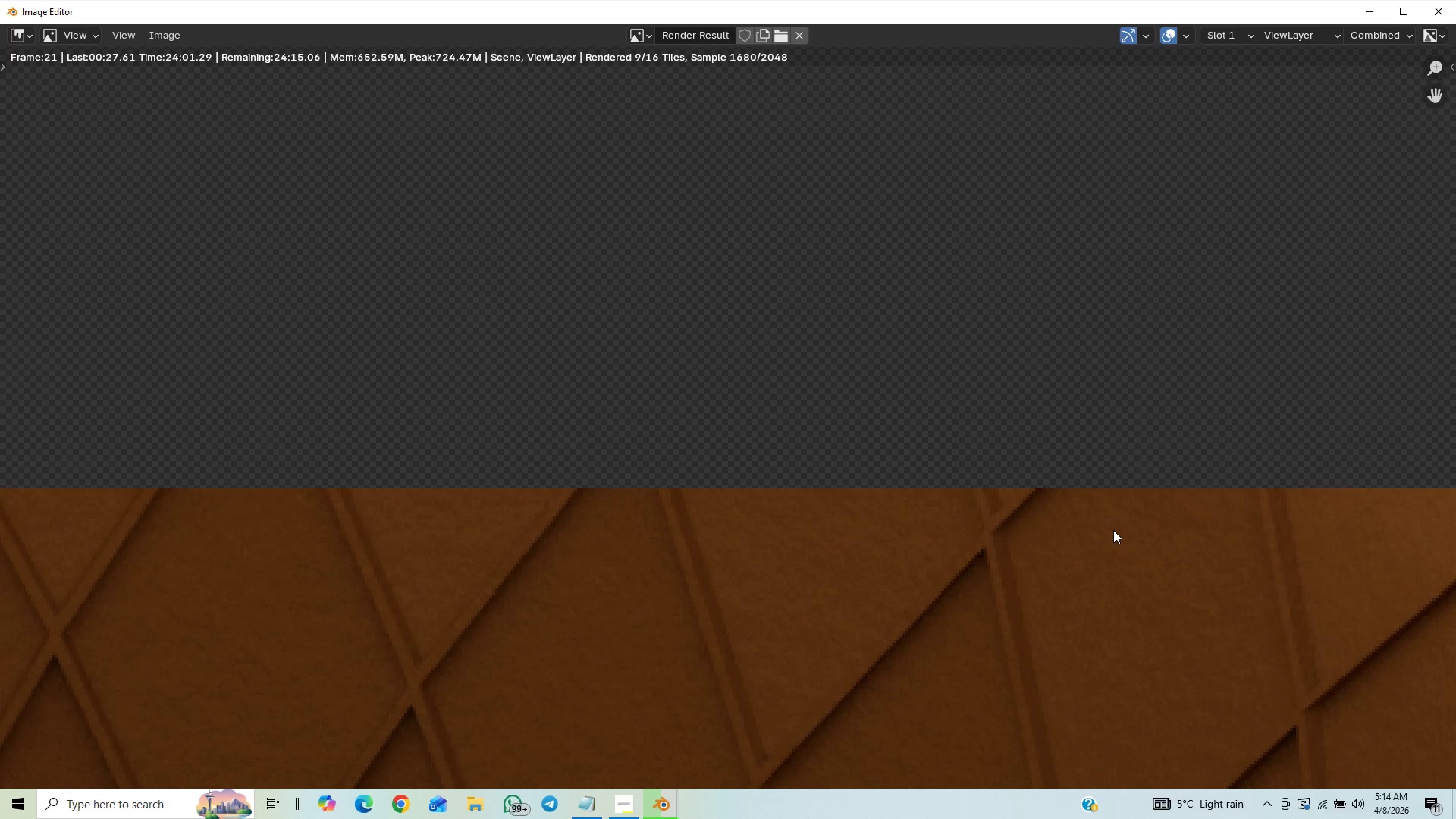 
scroll: coordinate [1112, 538], scroll_direction: down, amount: 15.0
 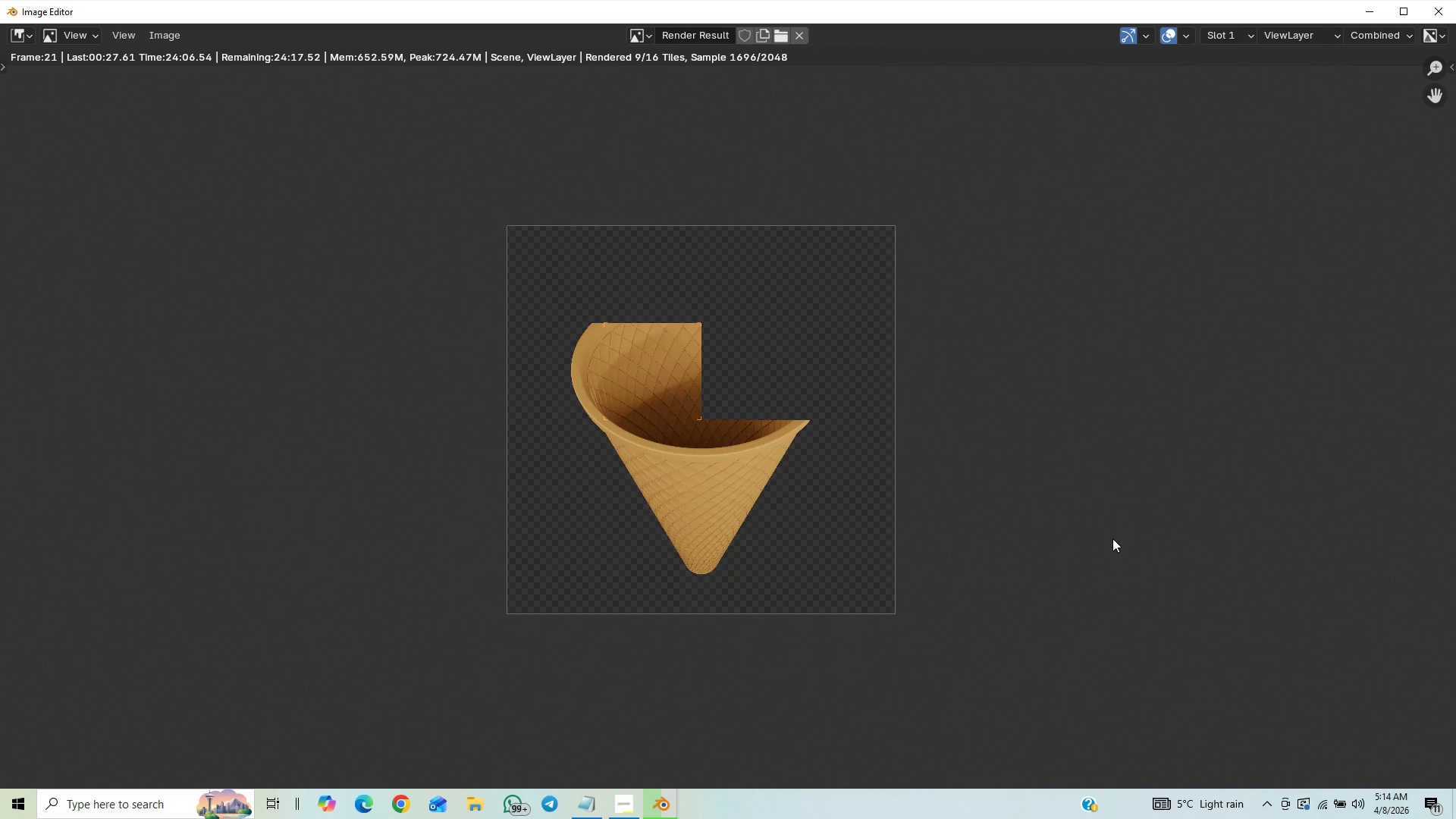 
scroll: coordinate [1112, 538], scroll_direction: up, amount: 2.0
 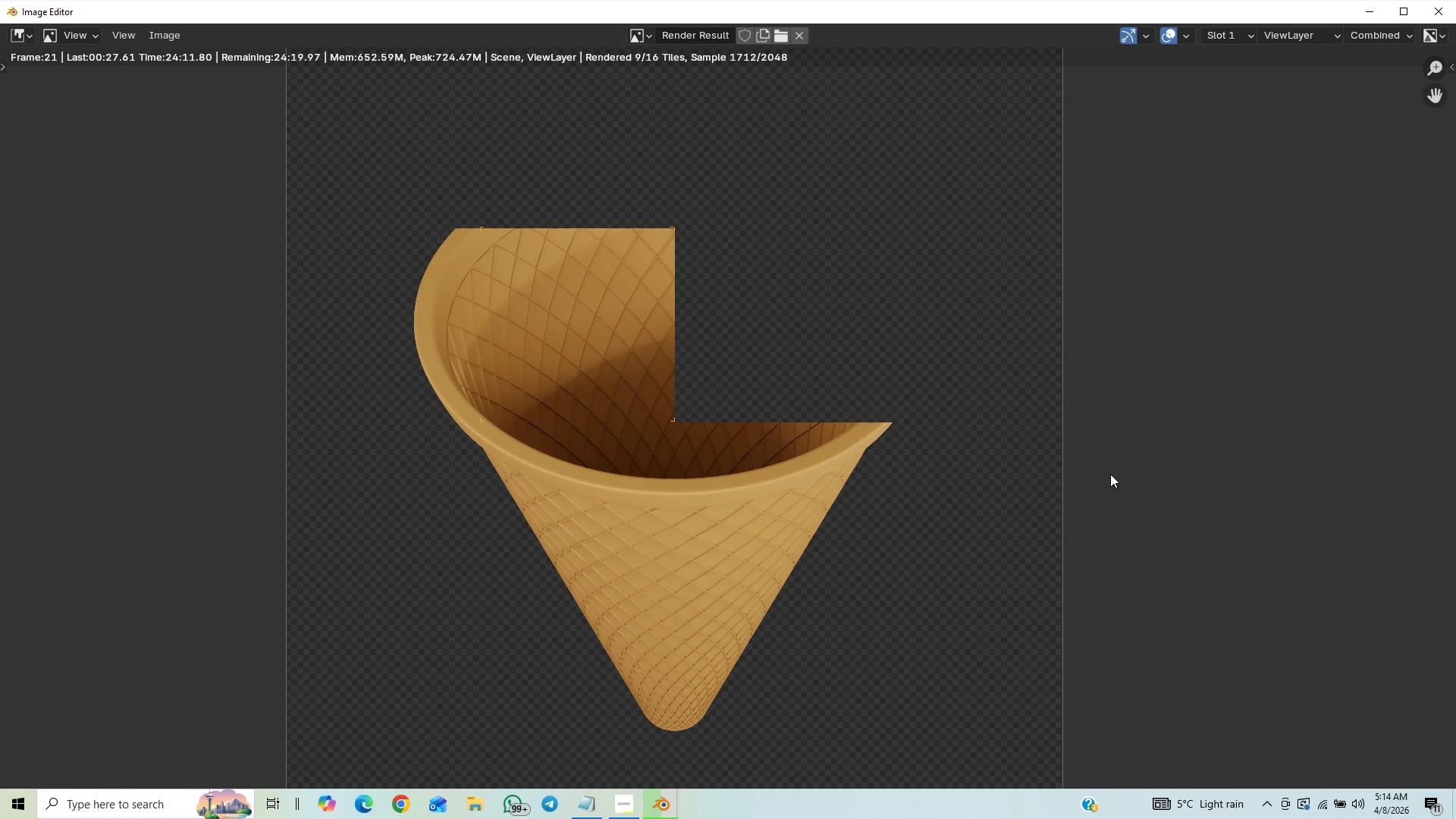 
scroll: coordinate [1142, 497], scroll_direction: down, amount: 5.0
 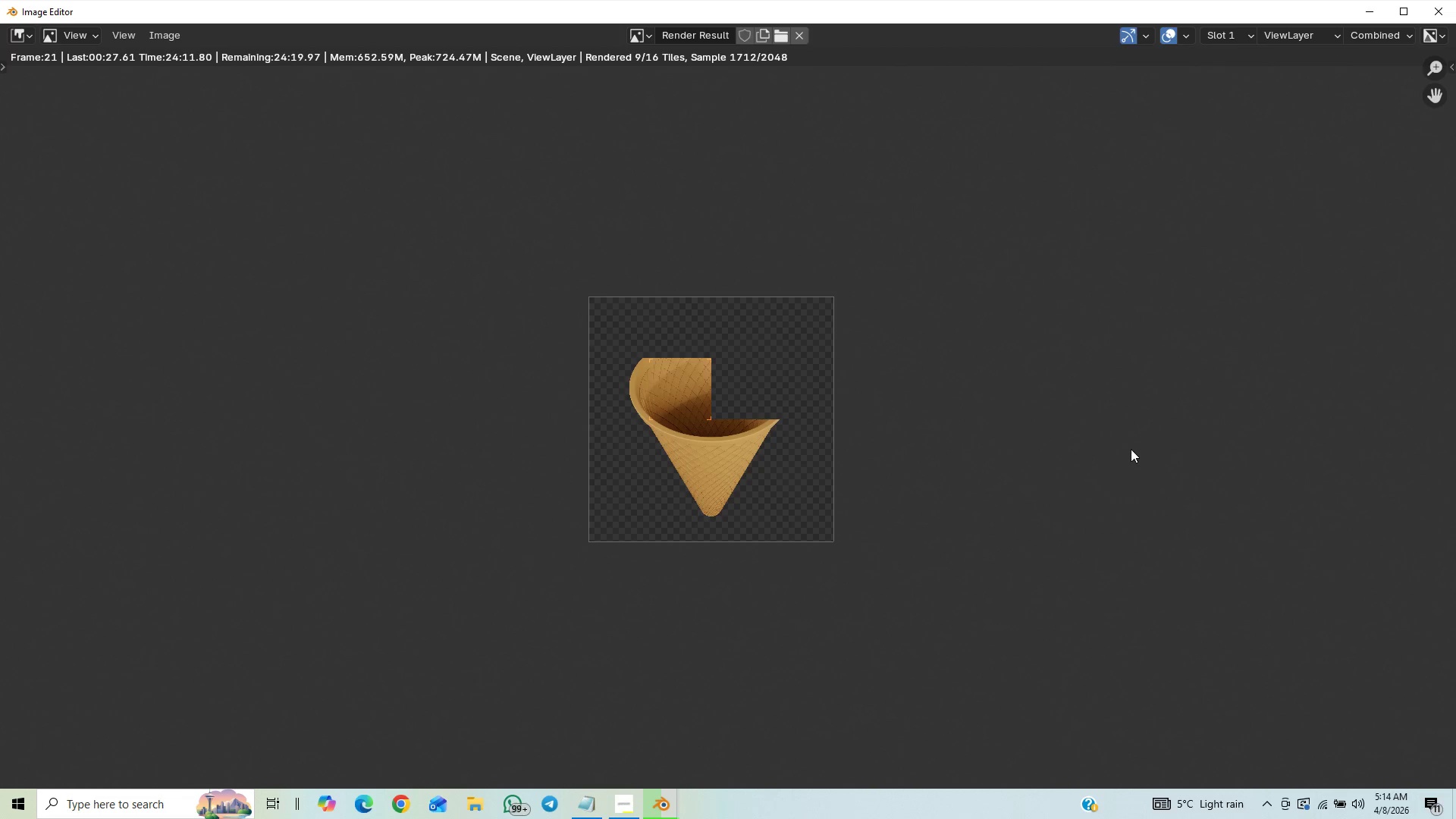 
scroll: coordinate [1151, 507], scroll_direction: up, amount: 5.0
 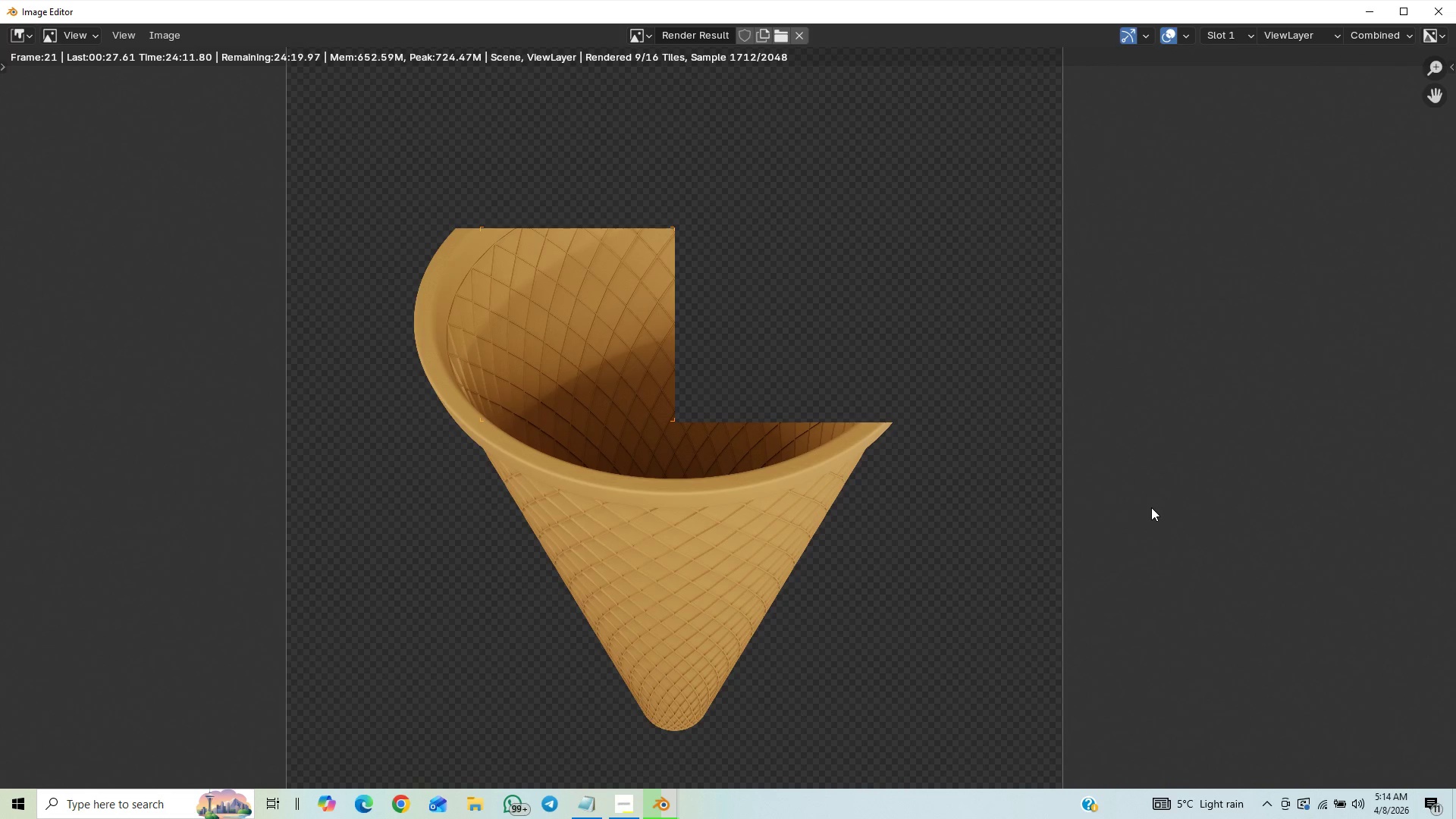 
scroll: coordinate [1150, 506], scroll_direction: down, amount: 2.0
 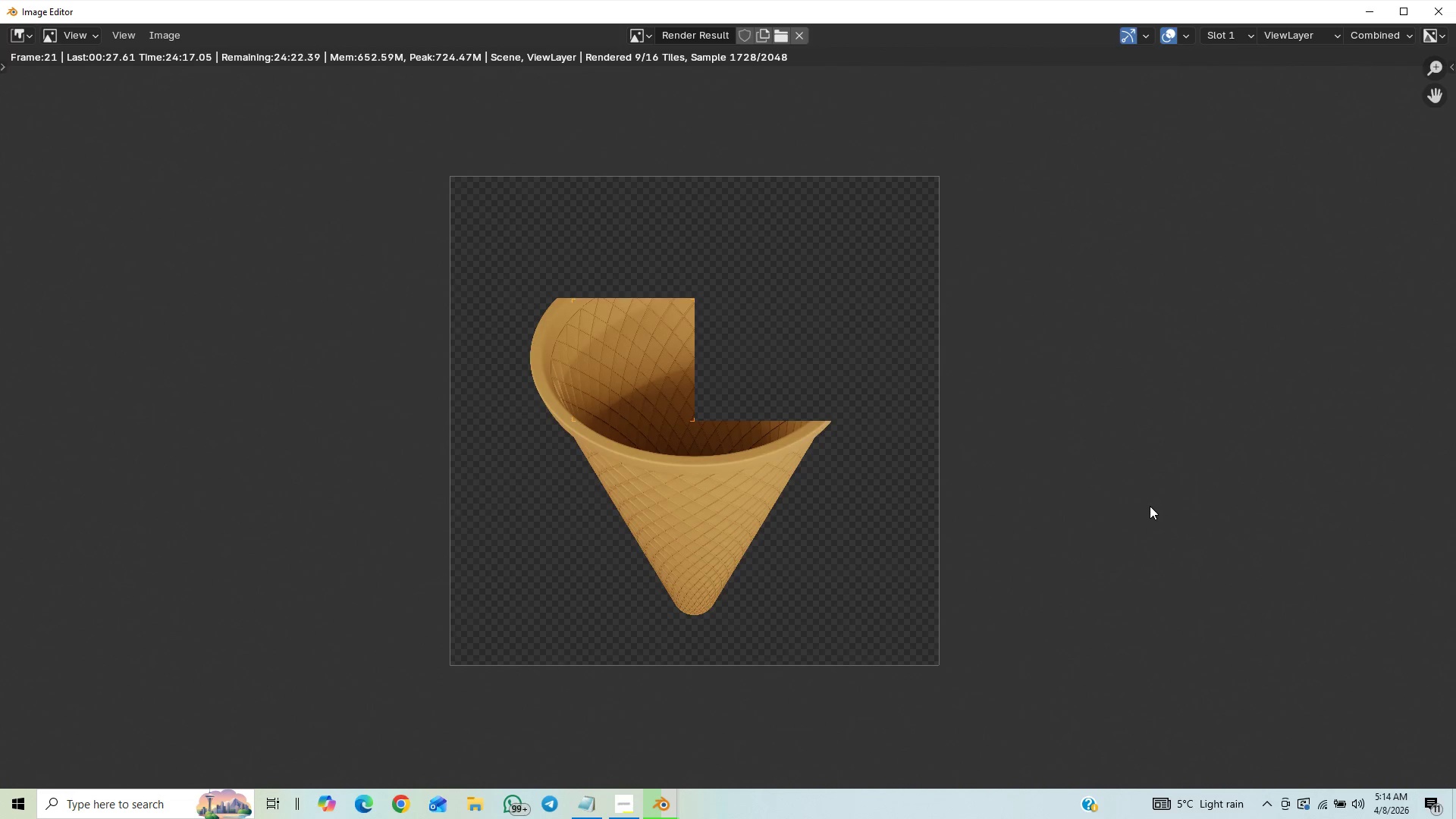 
scroll: coordinate [1150, 506], scroll_direction: up, amount: 1.0
 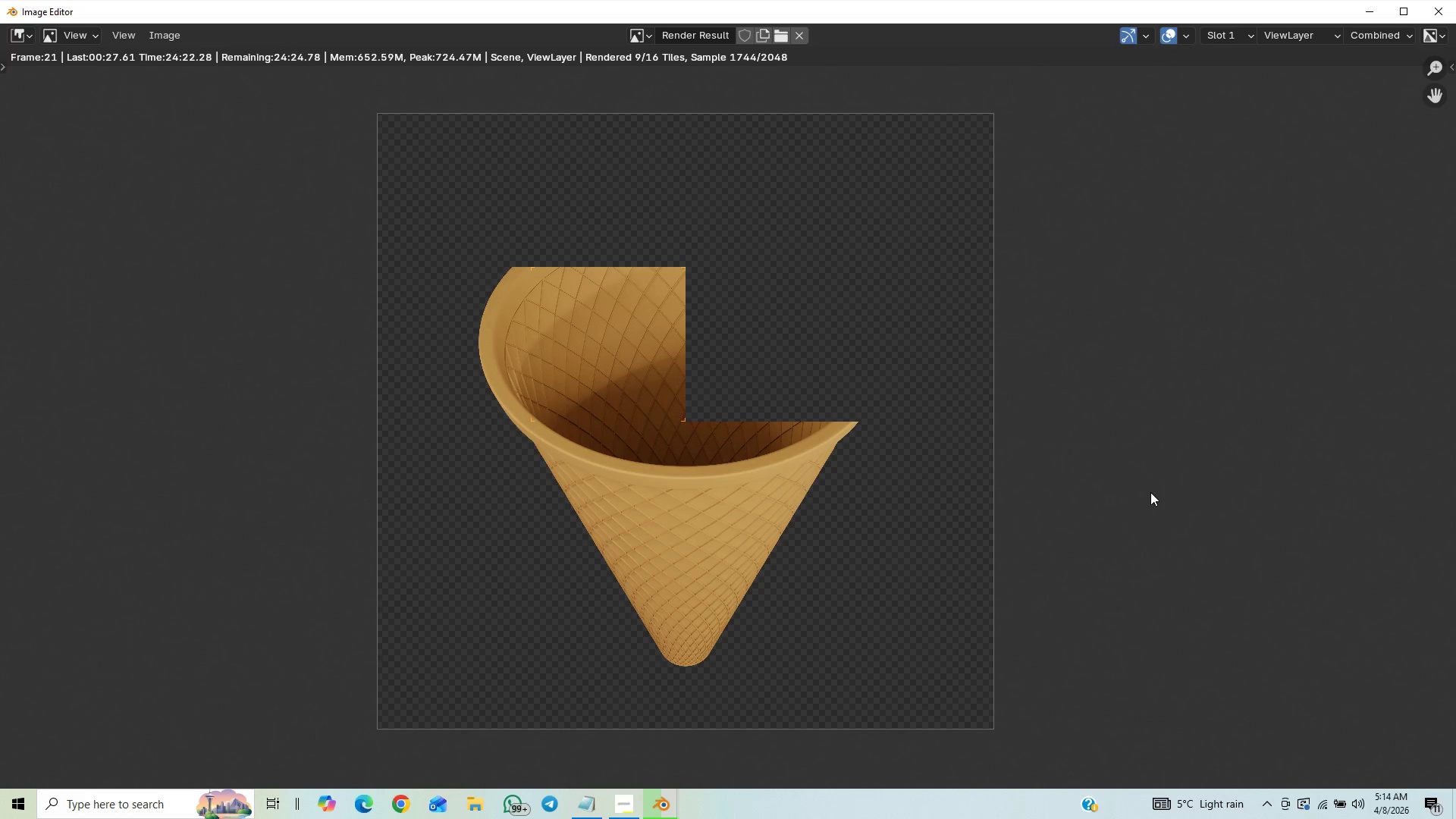 
wait(6.43)
 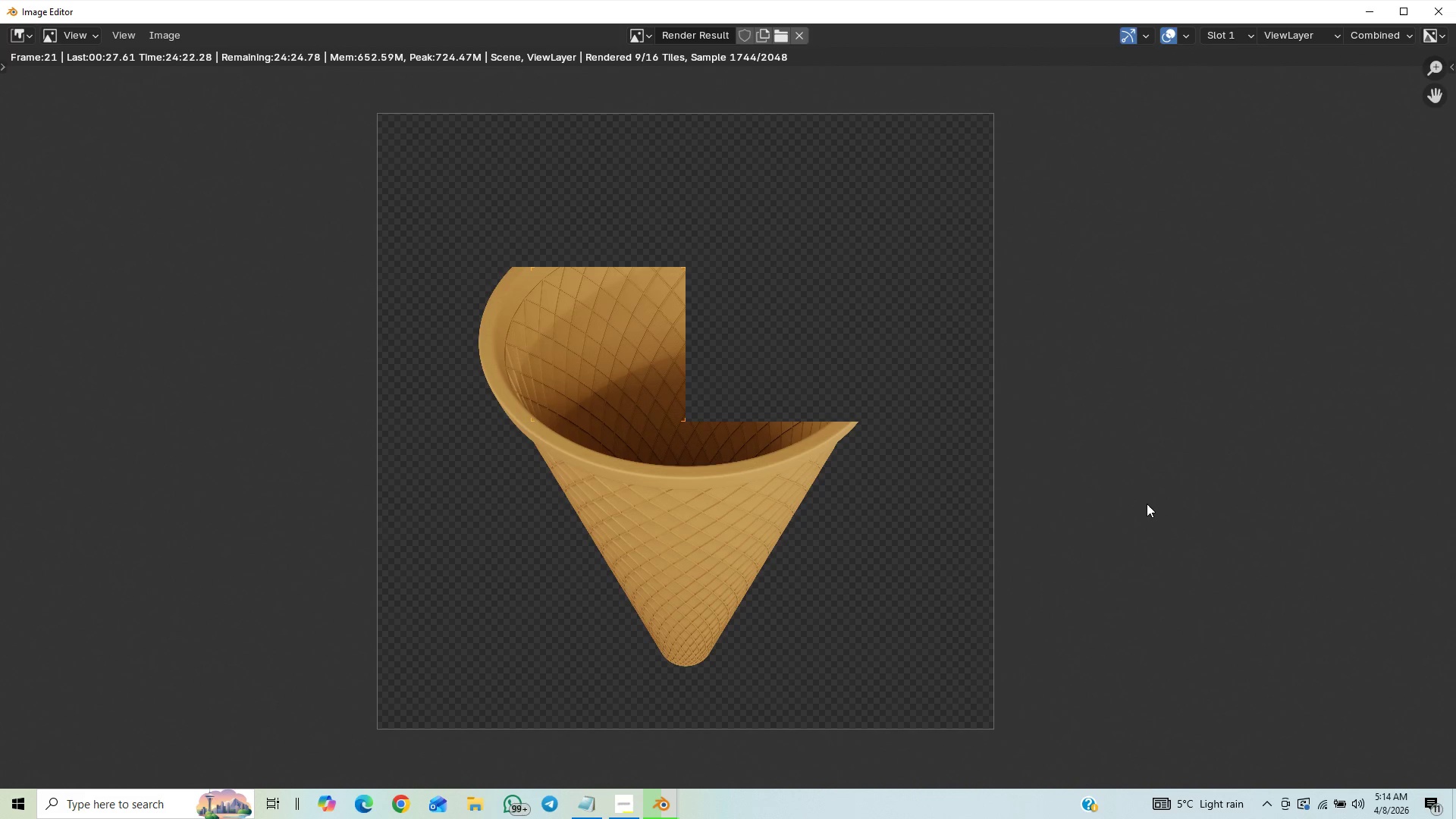 
scroll: coordinate [1178, 544], scroll_direction: down, amount: 7.0
 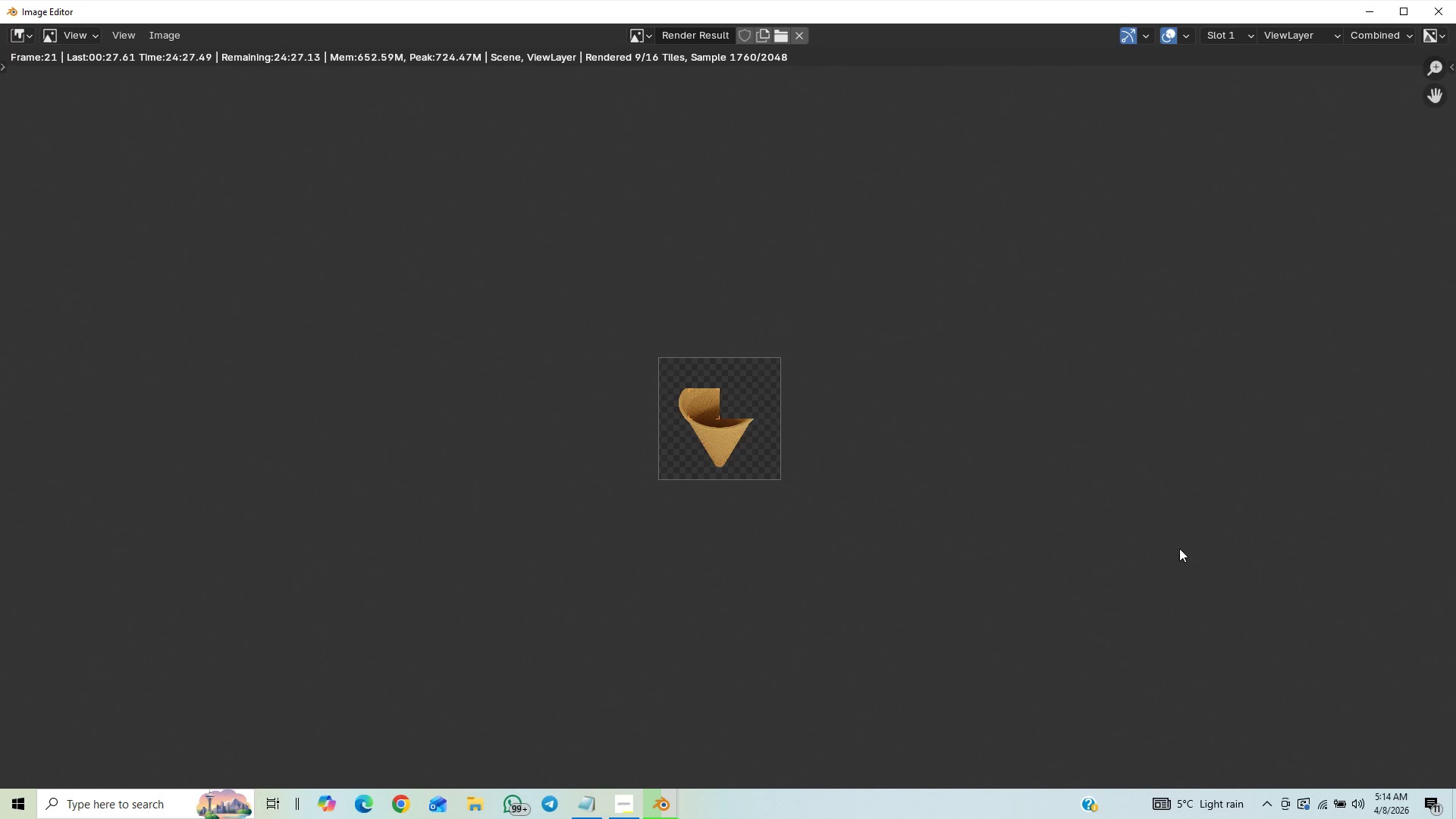 
scroll: coordinate [1182, 548], scroll_direction: up, amount: 6.0
 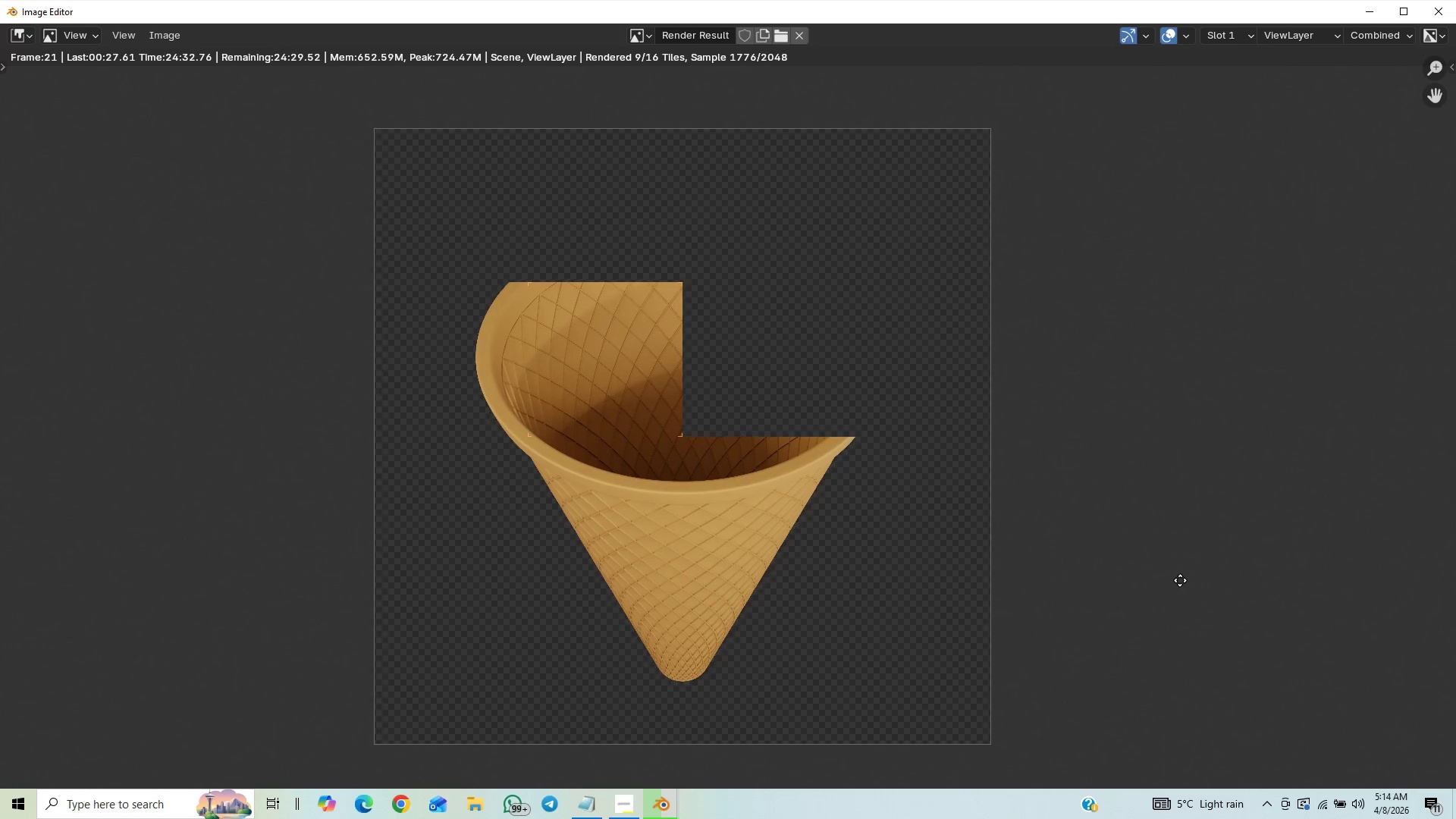 
double_click([1198, 566])
 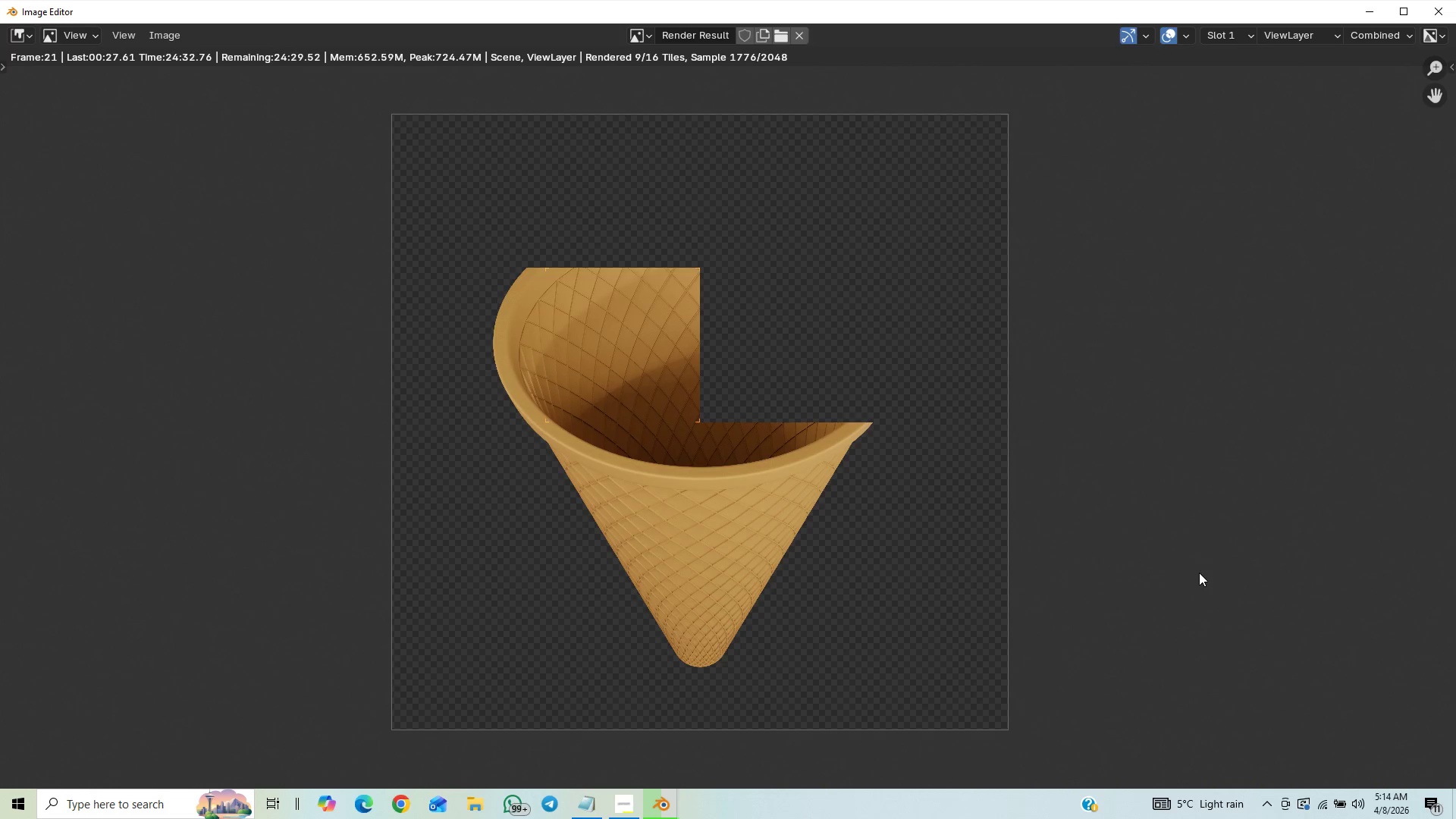 
scroll: coordinate [1246, 540], scroll_direction: down, amount: 3.0
 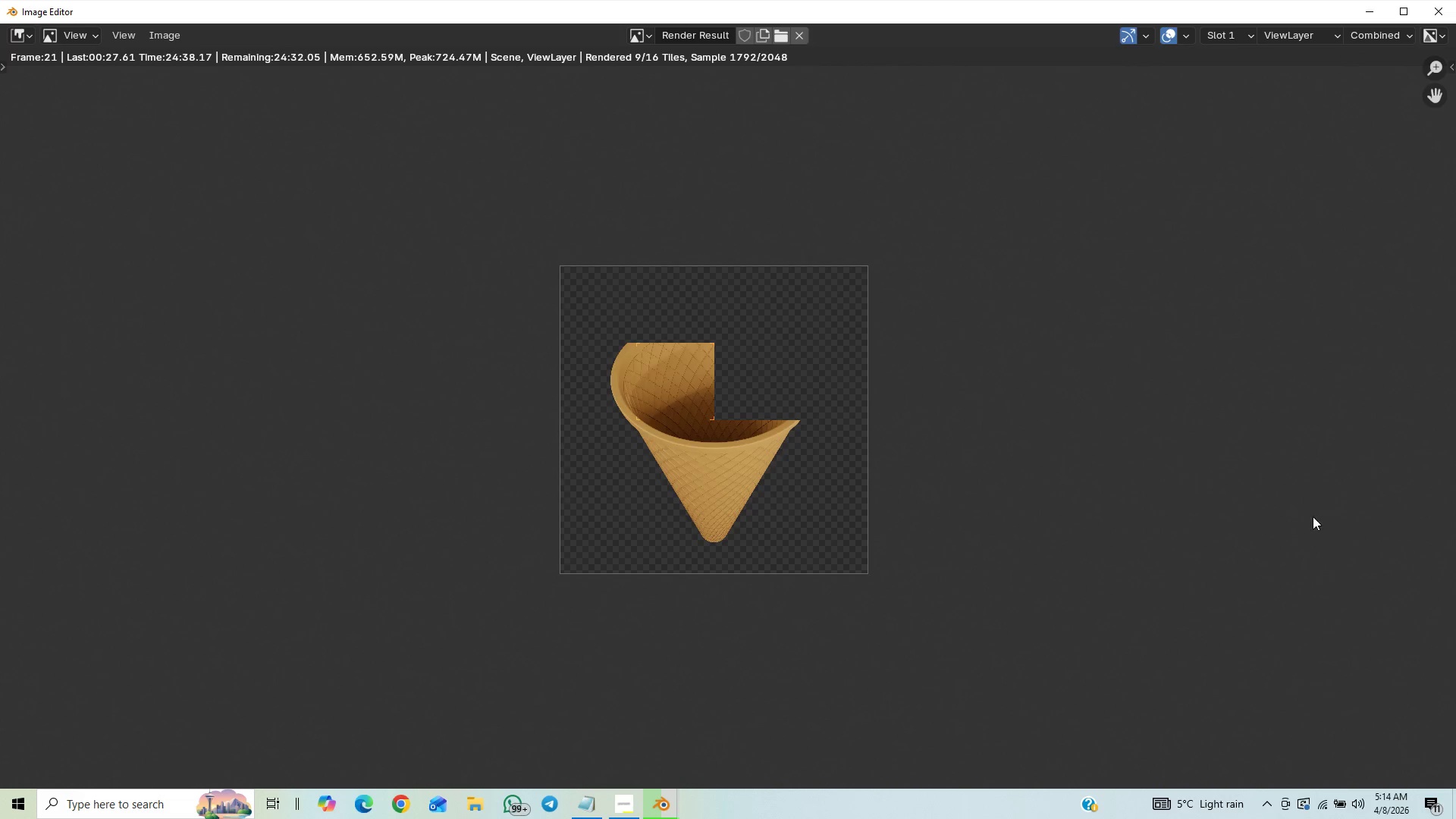 
scroll: coordinate [1163, 554], scroll_direction: up, amount: 3.0
 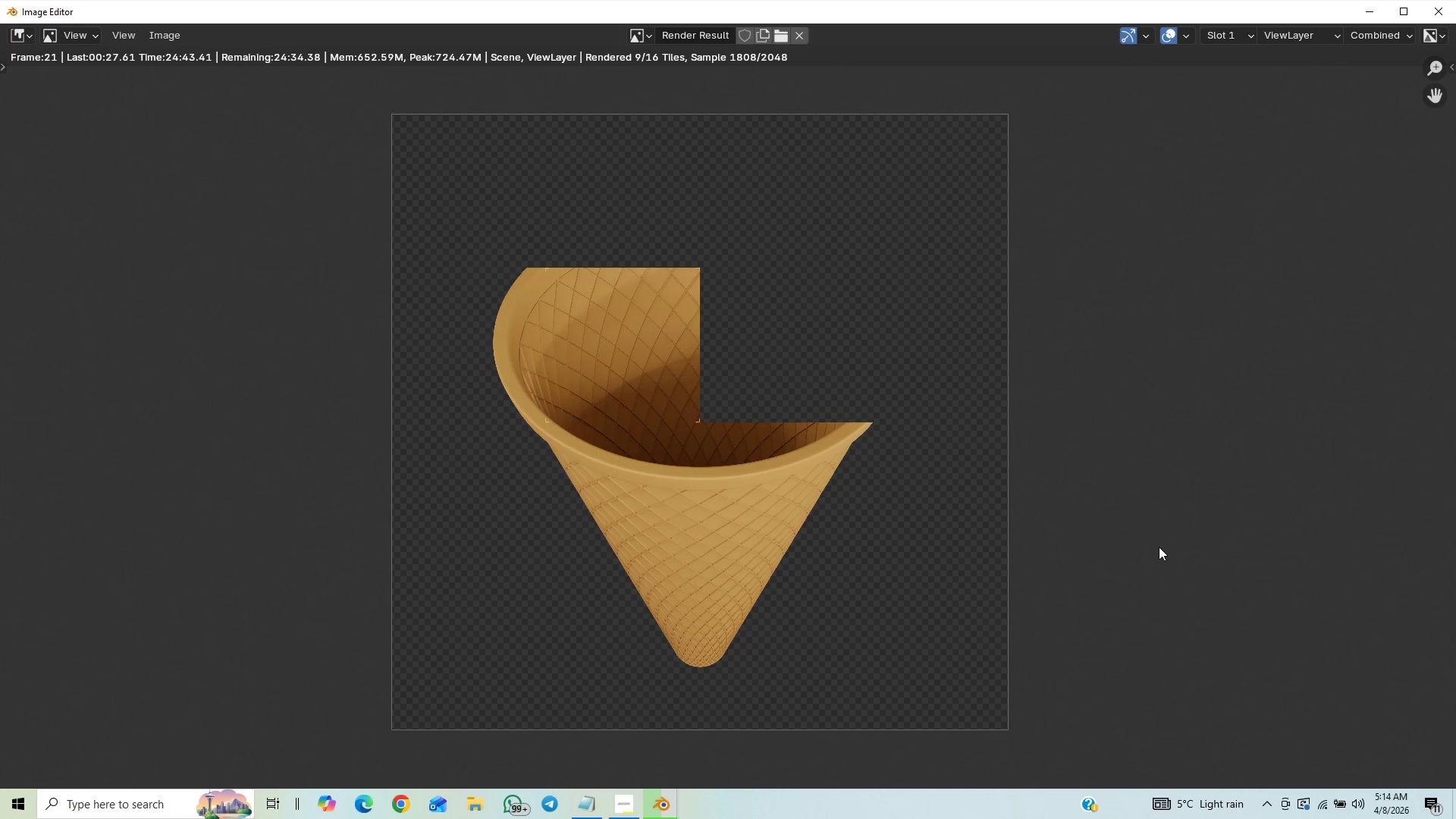 
scroll: coordinate [1159, 547], scroll_direction: down, amount: 5.0
 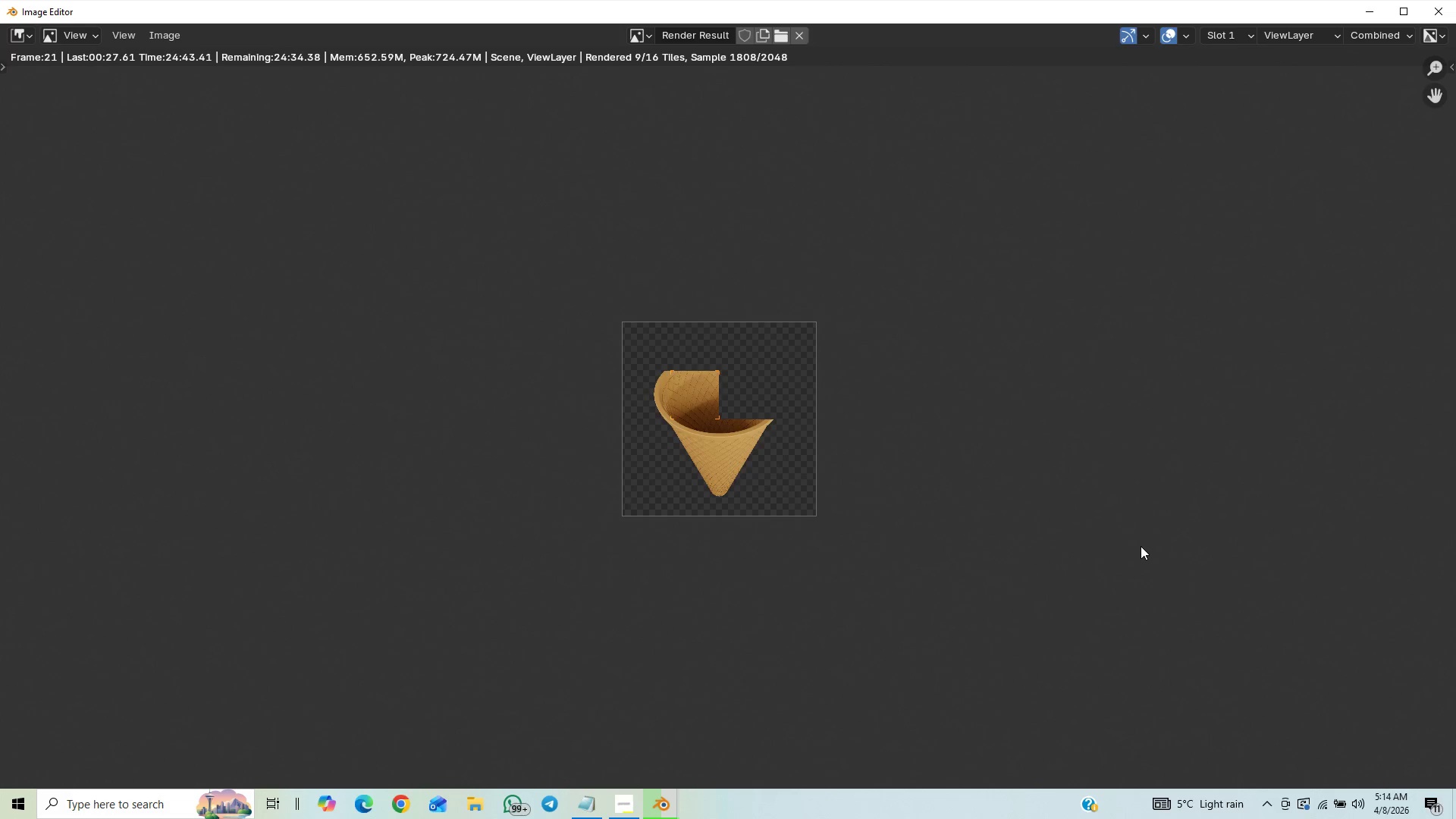 
scroll: coordinate [1112, 444], scroll_direction: up, amount: 6.0
 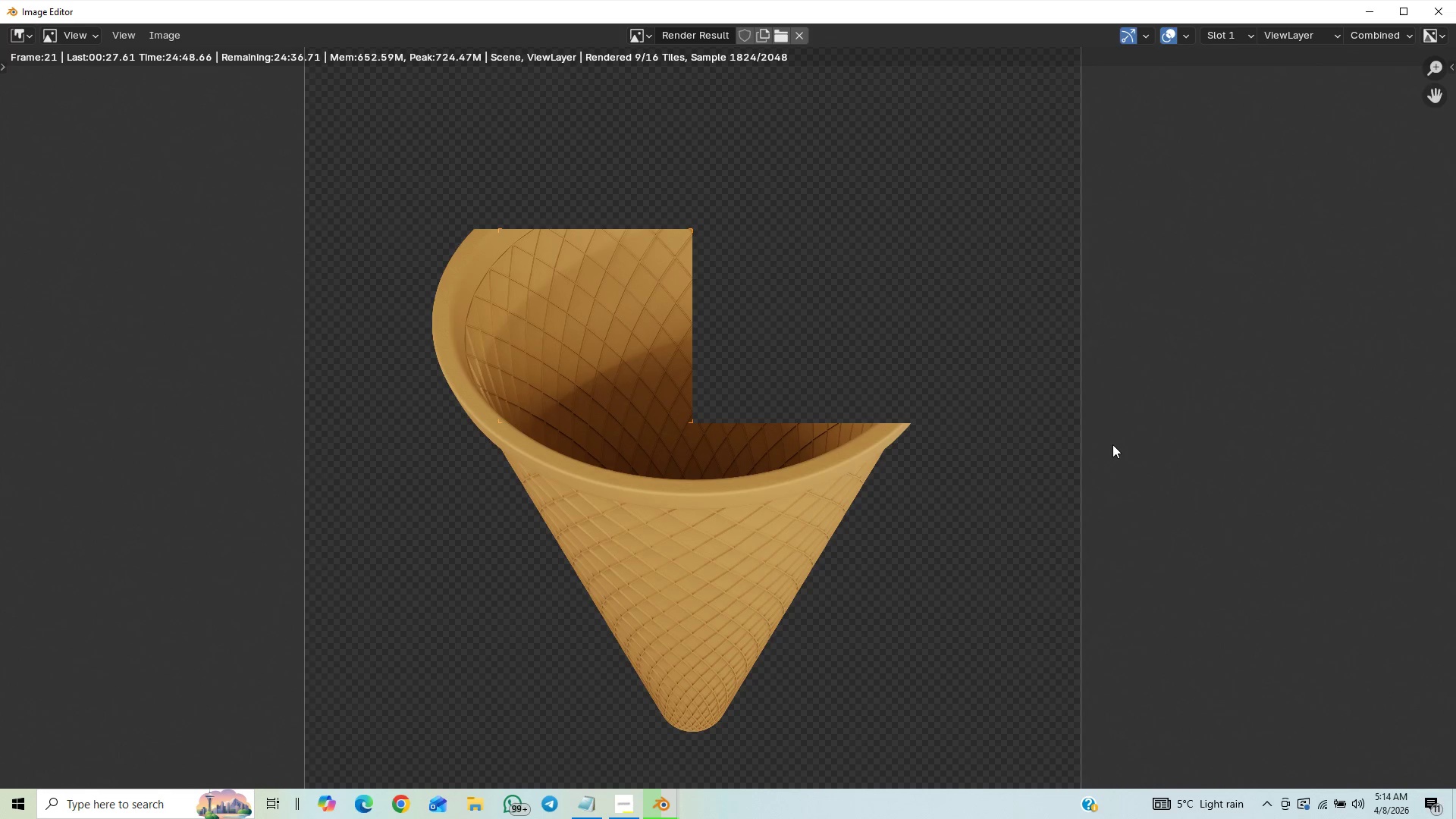 
scroll: coordinate [1116, 450], scroll_direction: down, amount: 1.0
 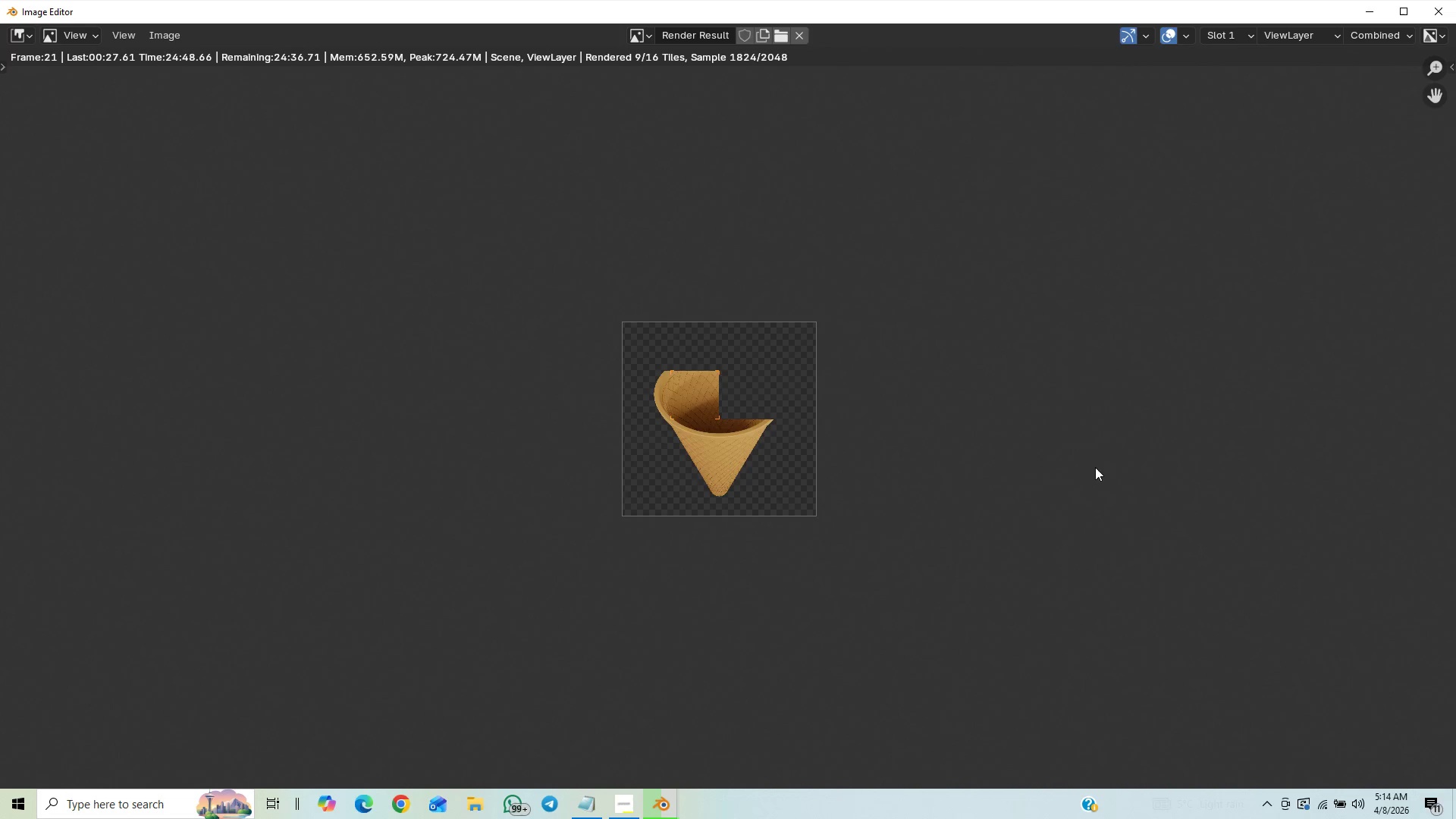 
scroll: coordinate [1098, 467], scroll_direction: up, amount: 13.0
 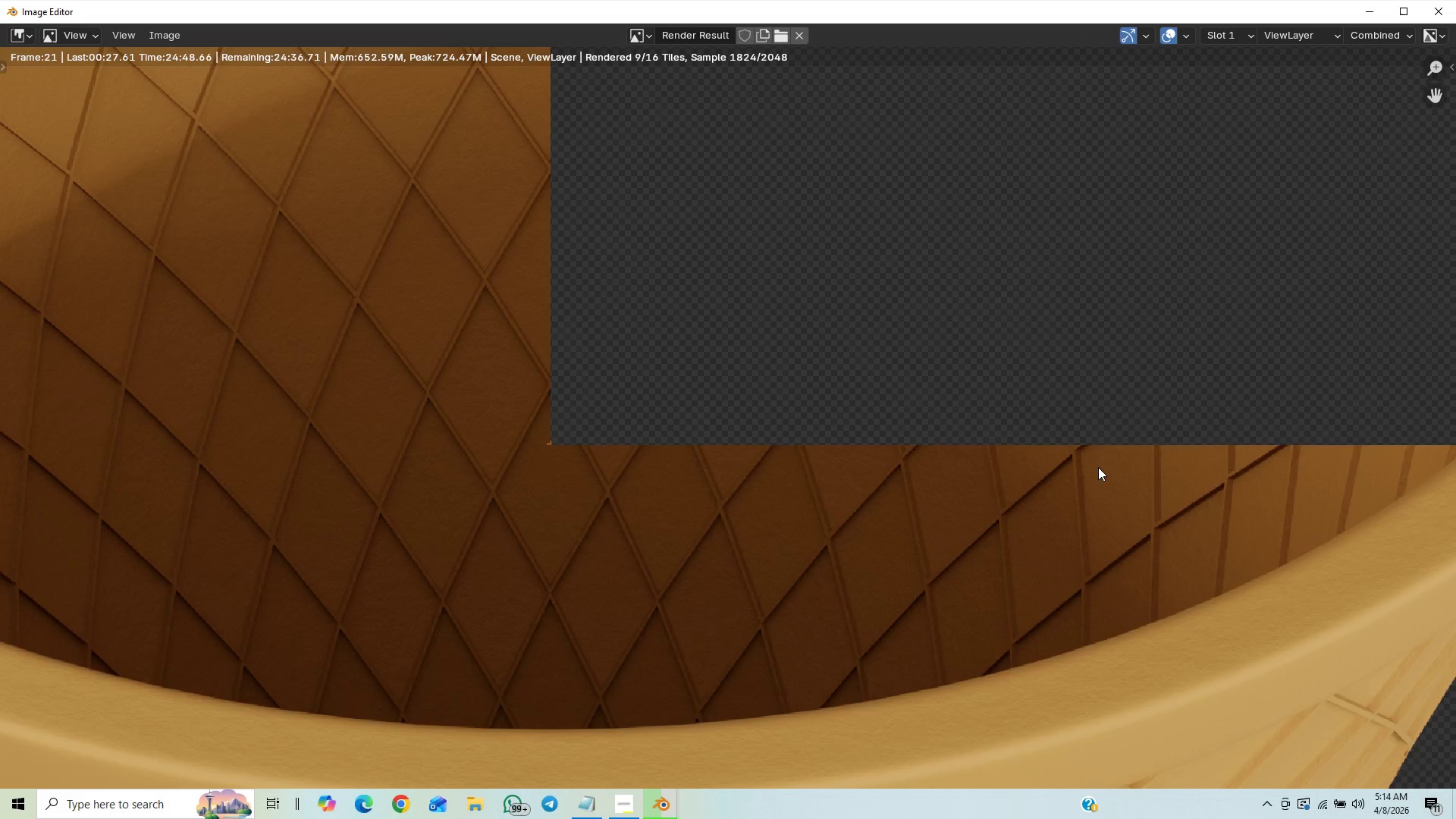 
scroll: coordinate [1098, 467], scroll_direction: down, amount: 2.0
 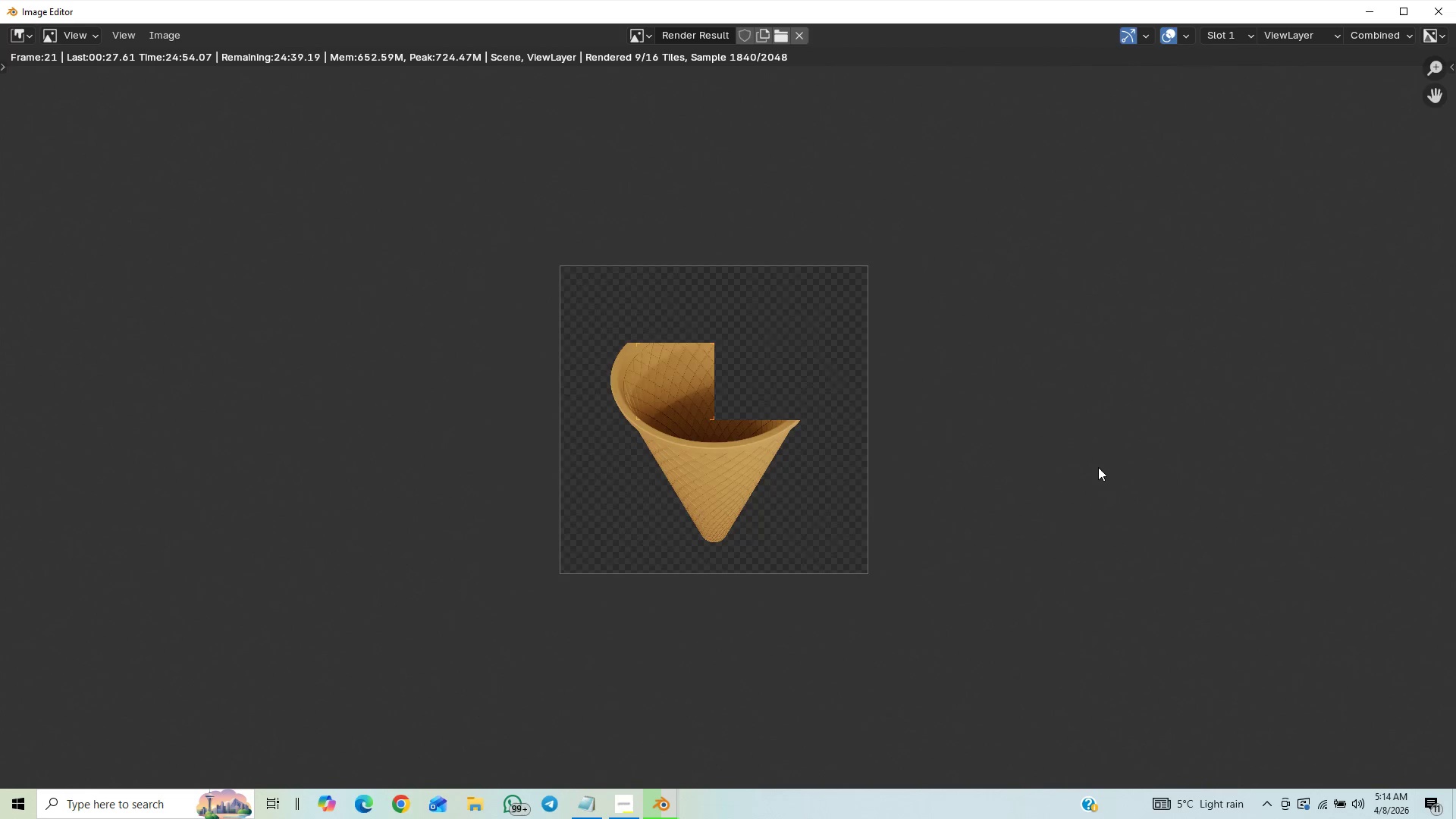 
scroll: coordinate [1098, 467], scroll_direction: up, amount: 4.0
 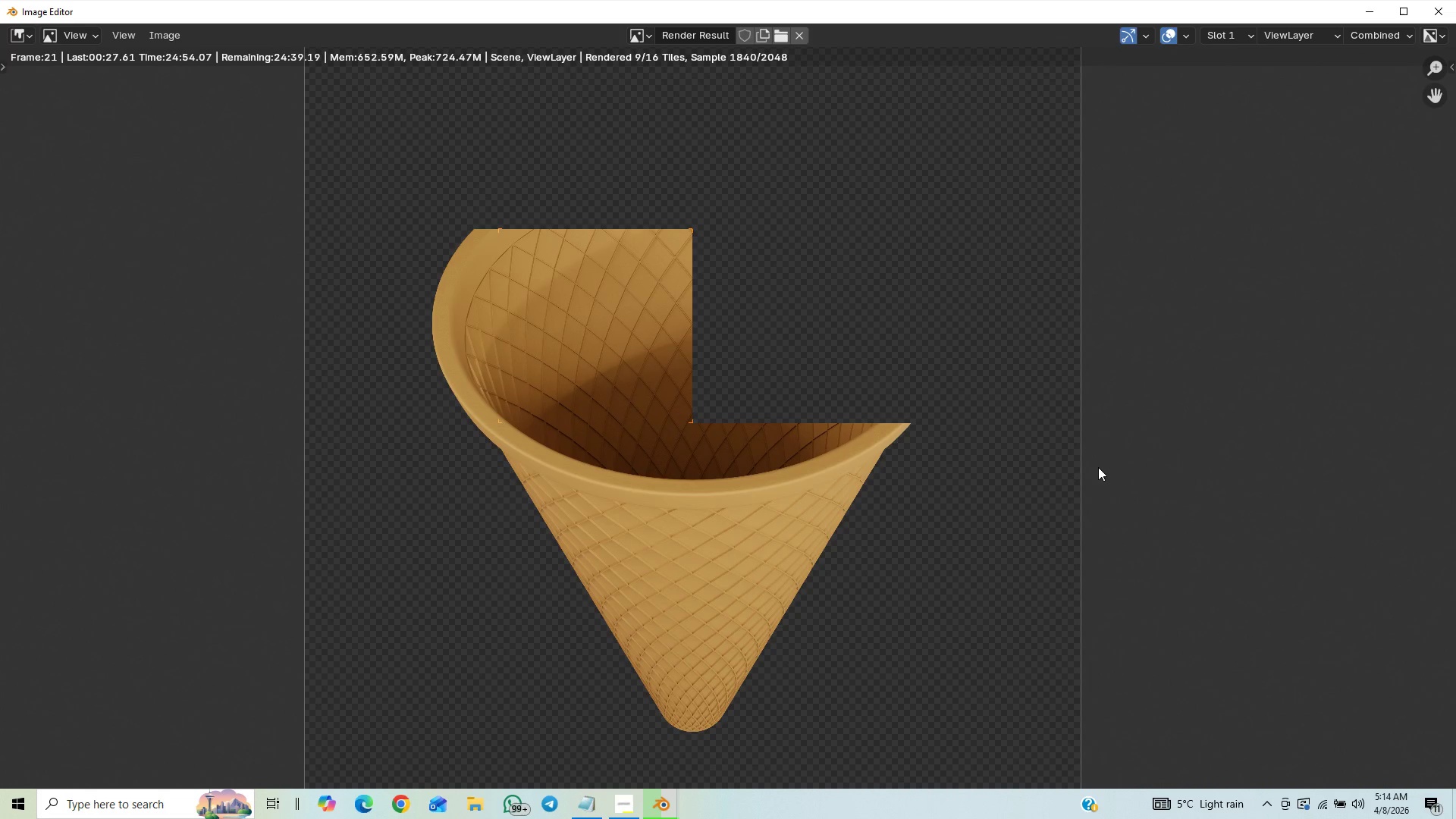 
scroll: coordinate [1112, 488], scroll_direction: down, amount: 1.0
 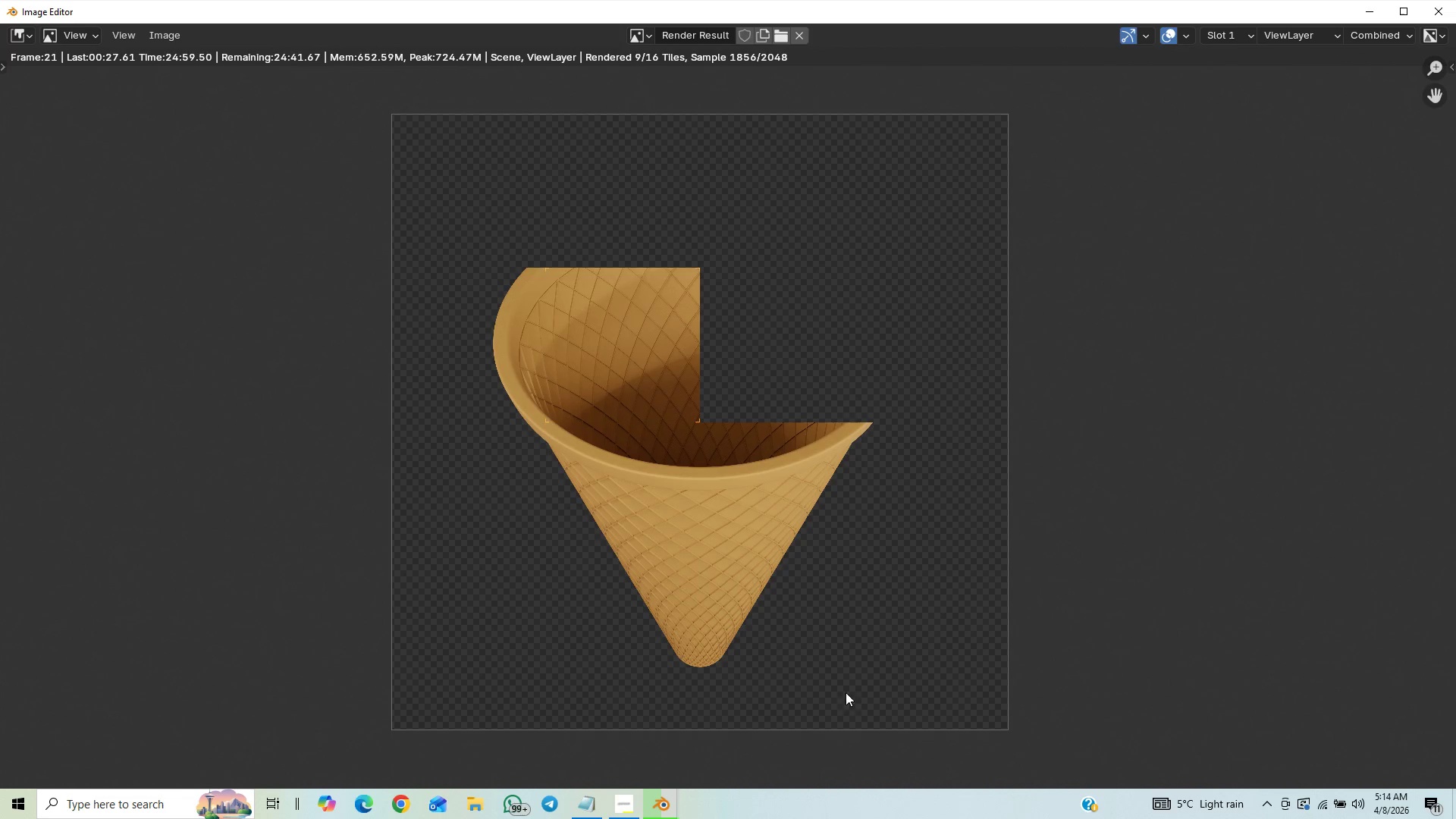 
left_click([614, 814])